 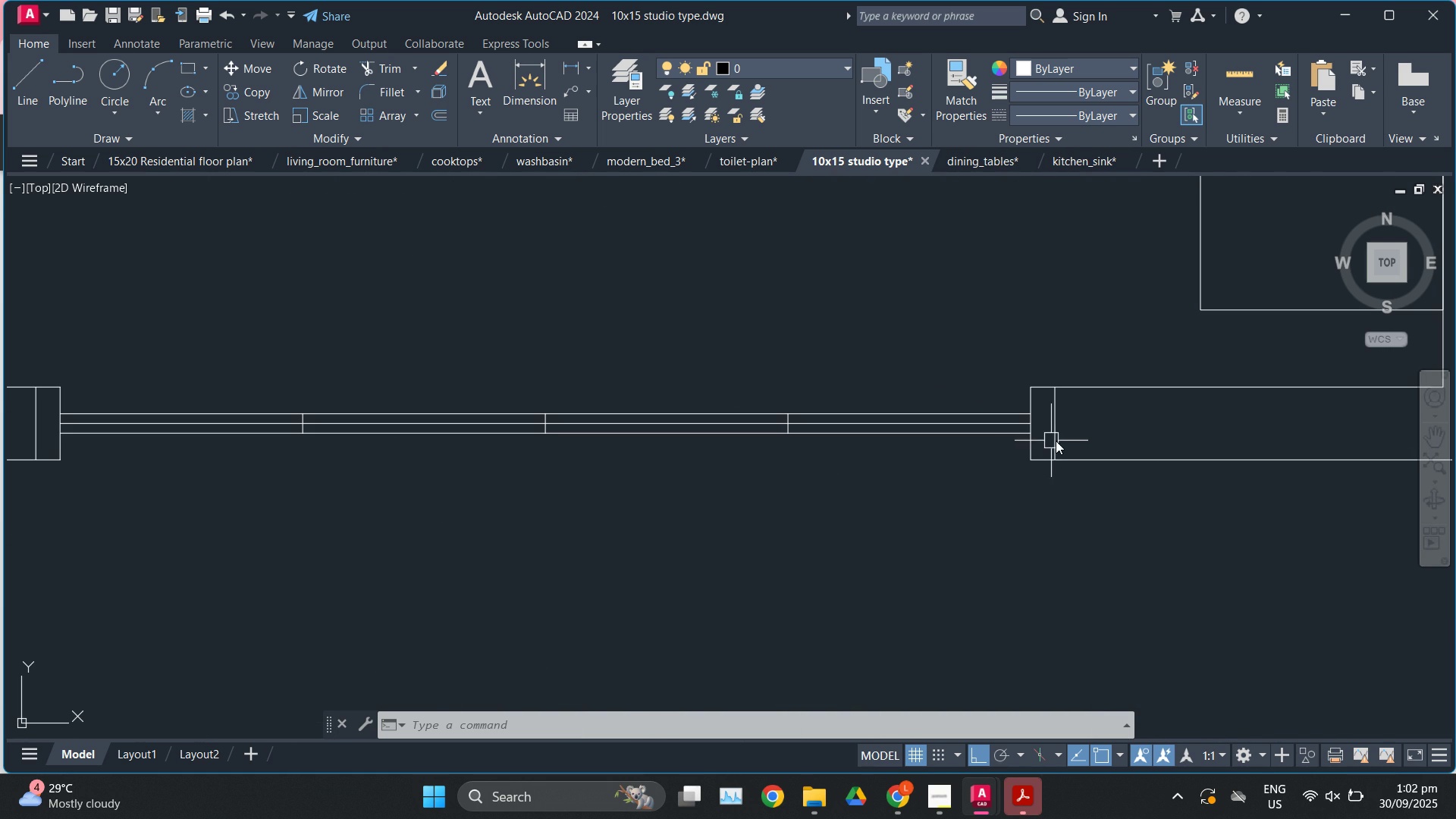 
left_click([1062, 441])
 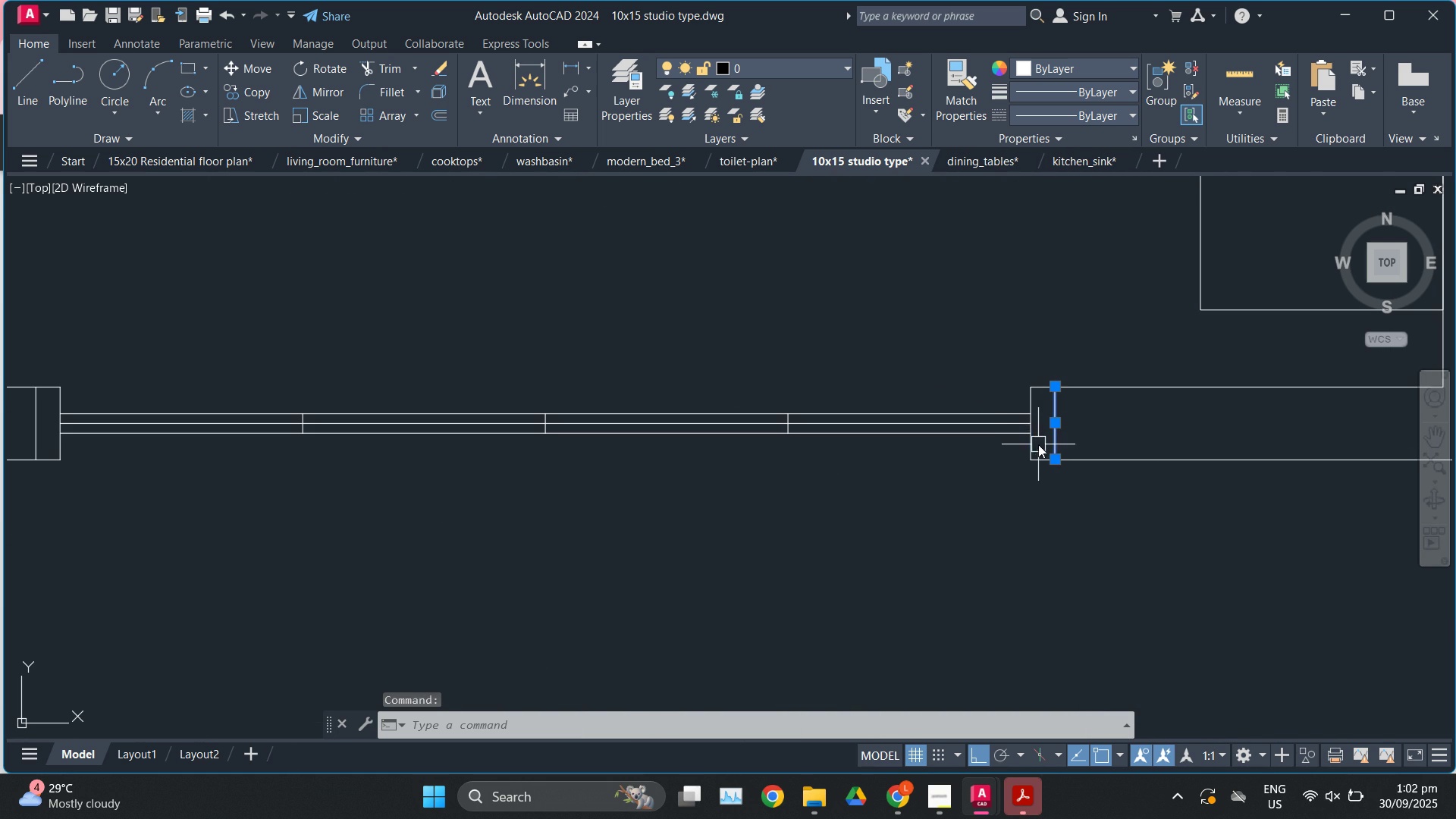 
left_click([1038, 444])
 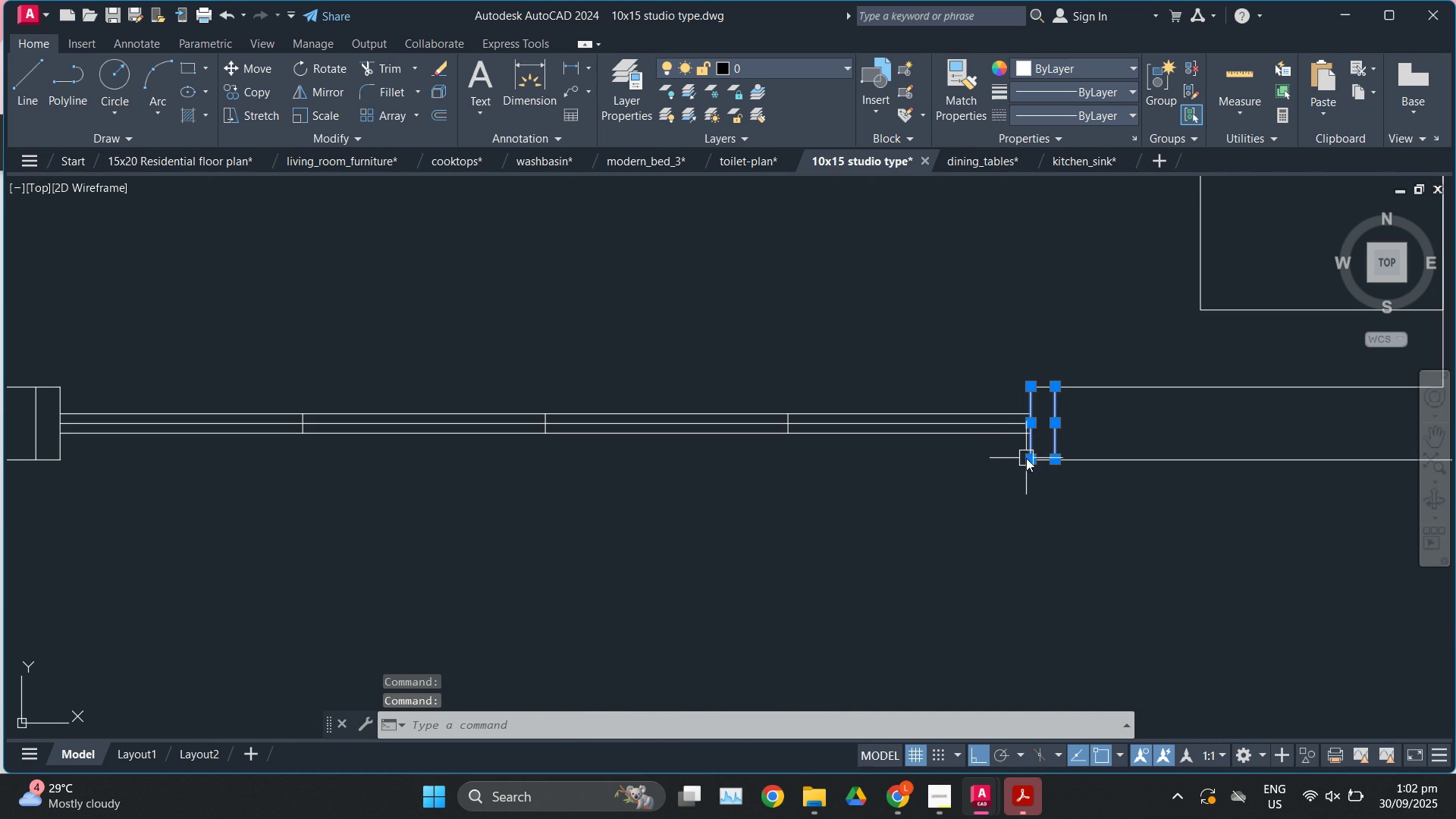 
scroll: coordinate [1026, 458], scroll_direction: up, amount: 1.0
 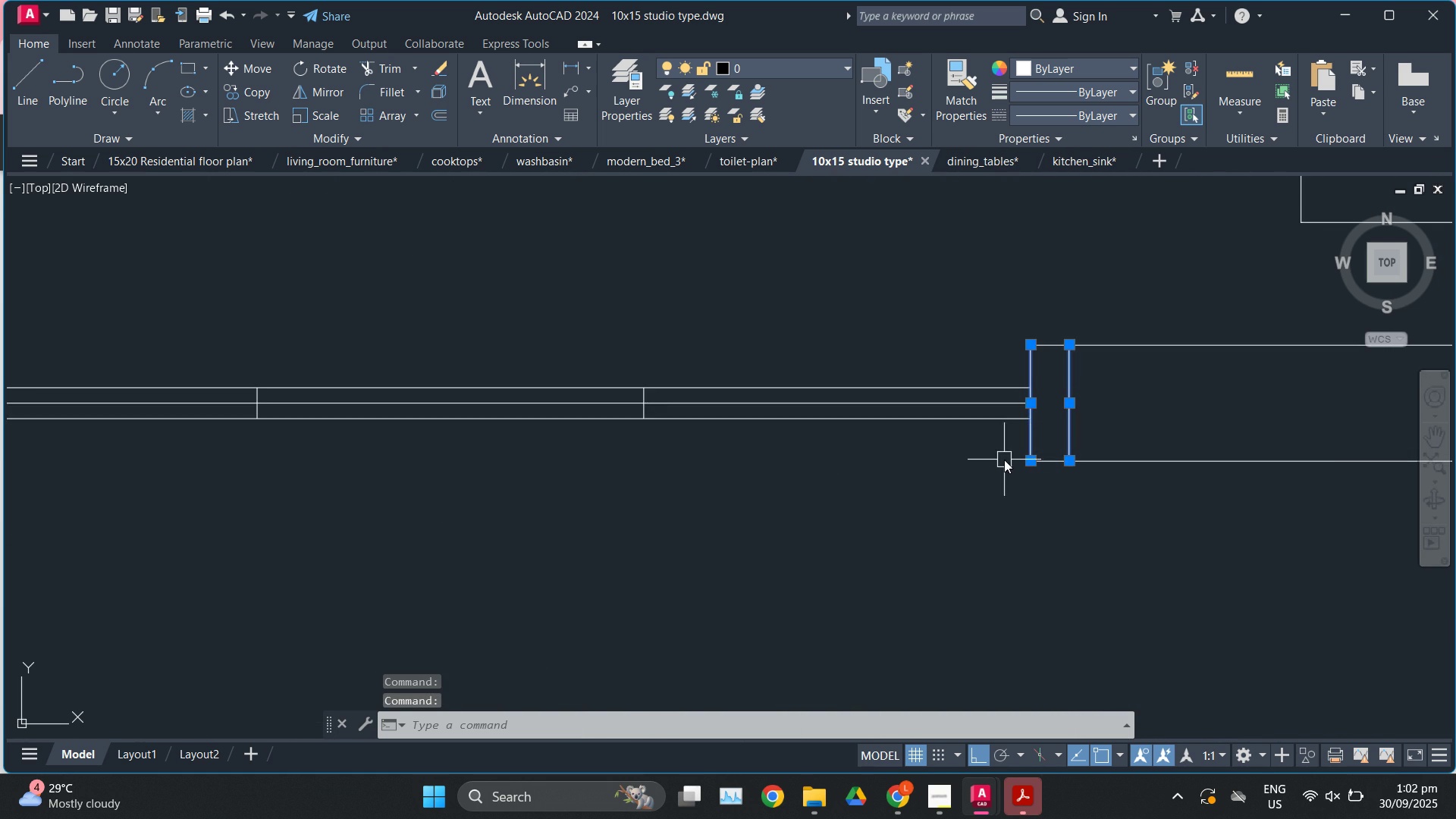 
scroll: coordinate [1004, 460], scroll_direction: down, amount: 2.0